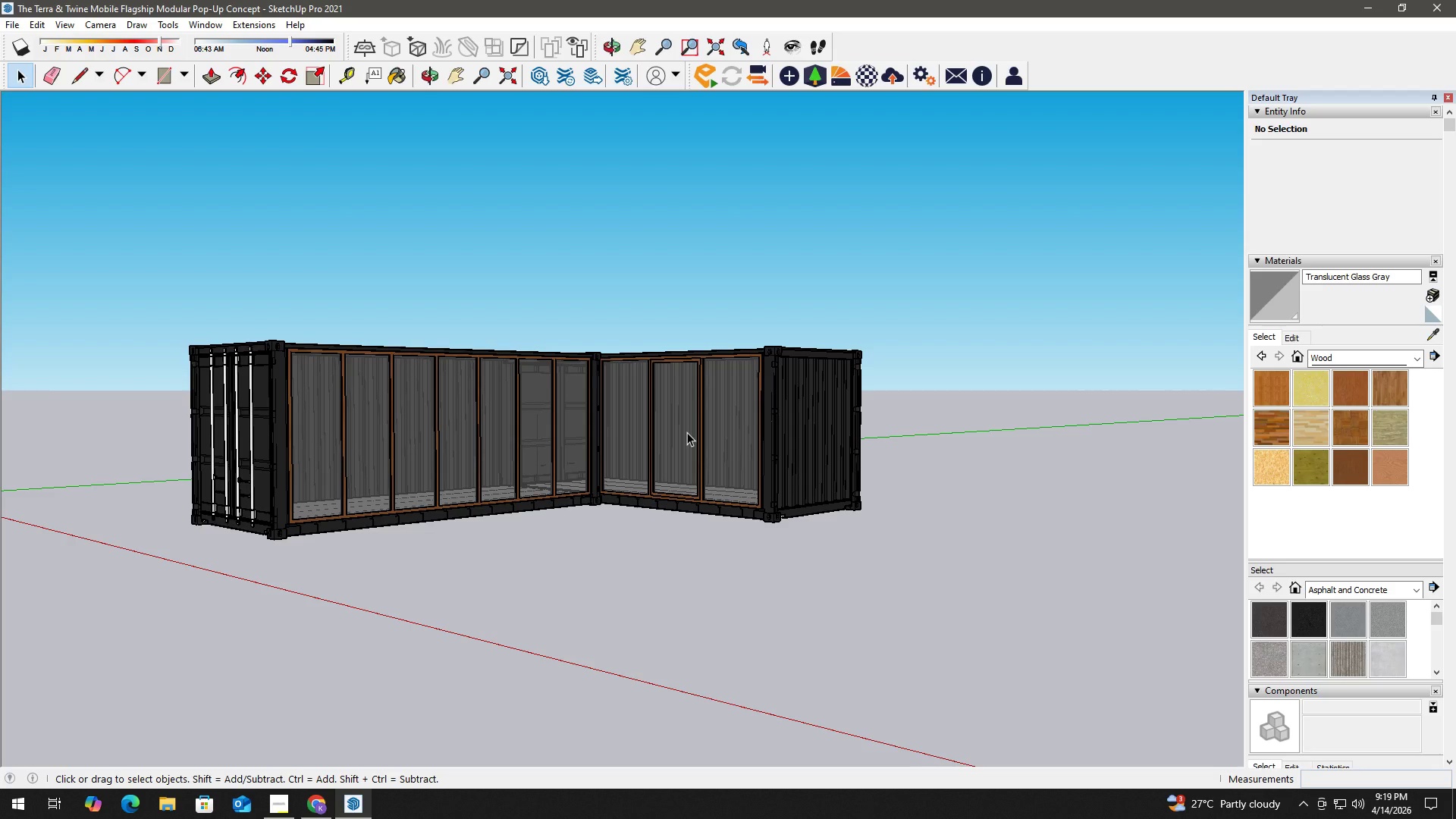 
wait(19.78)
 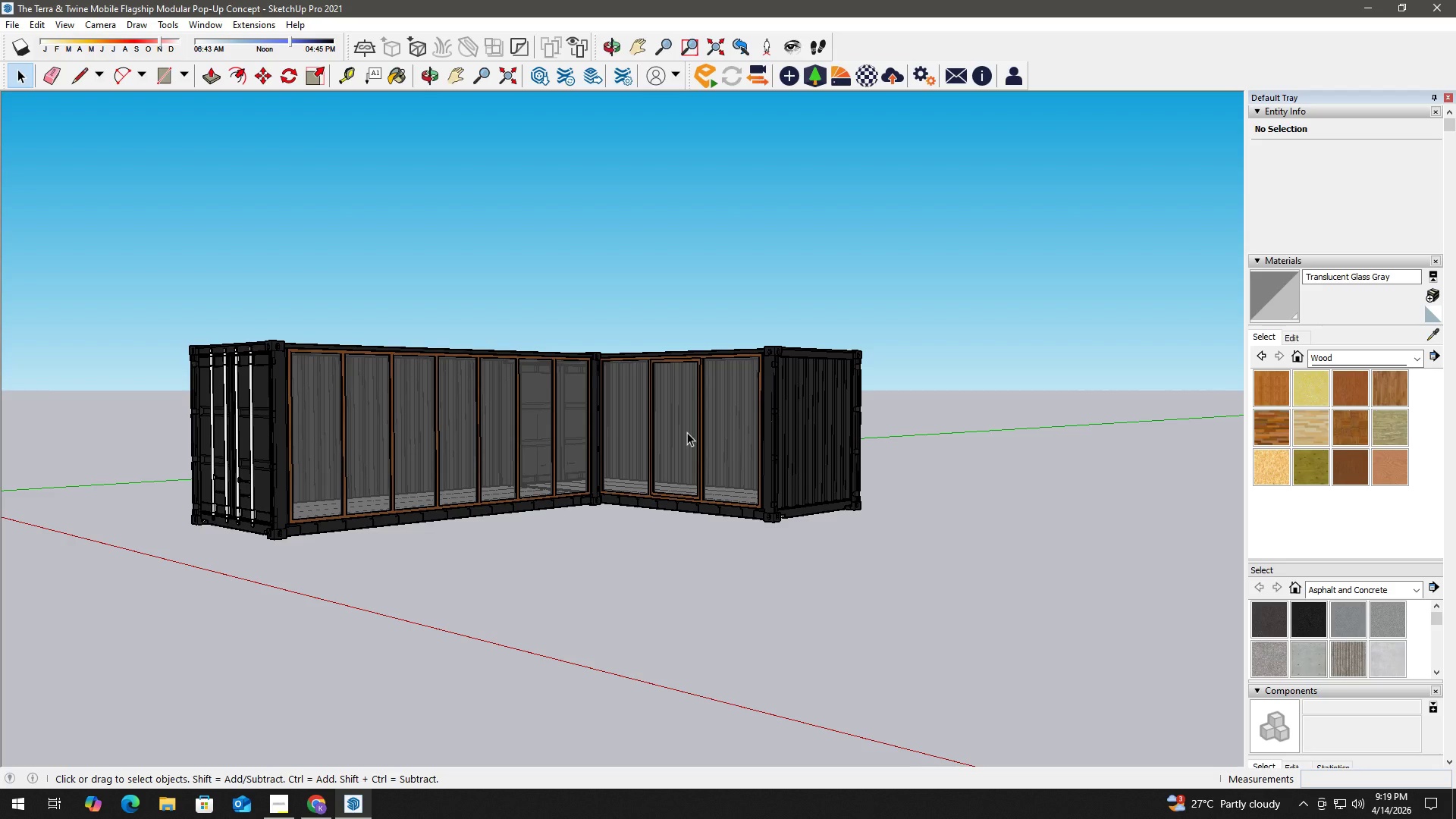 
key(Alt+Tab)
 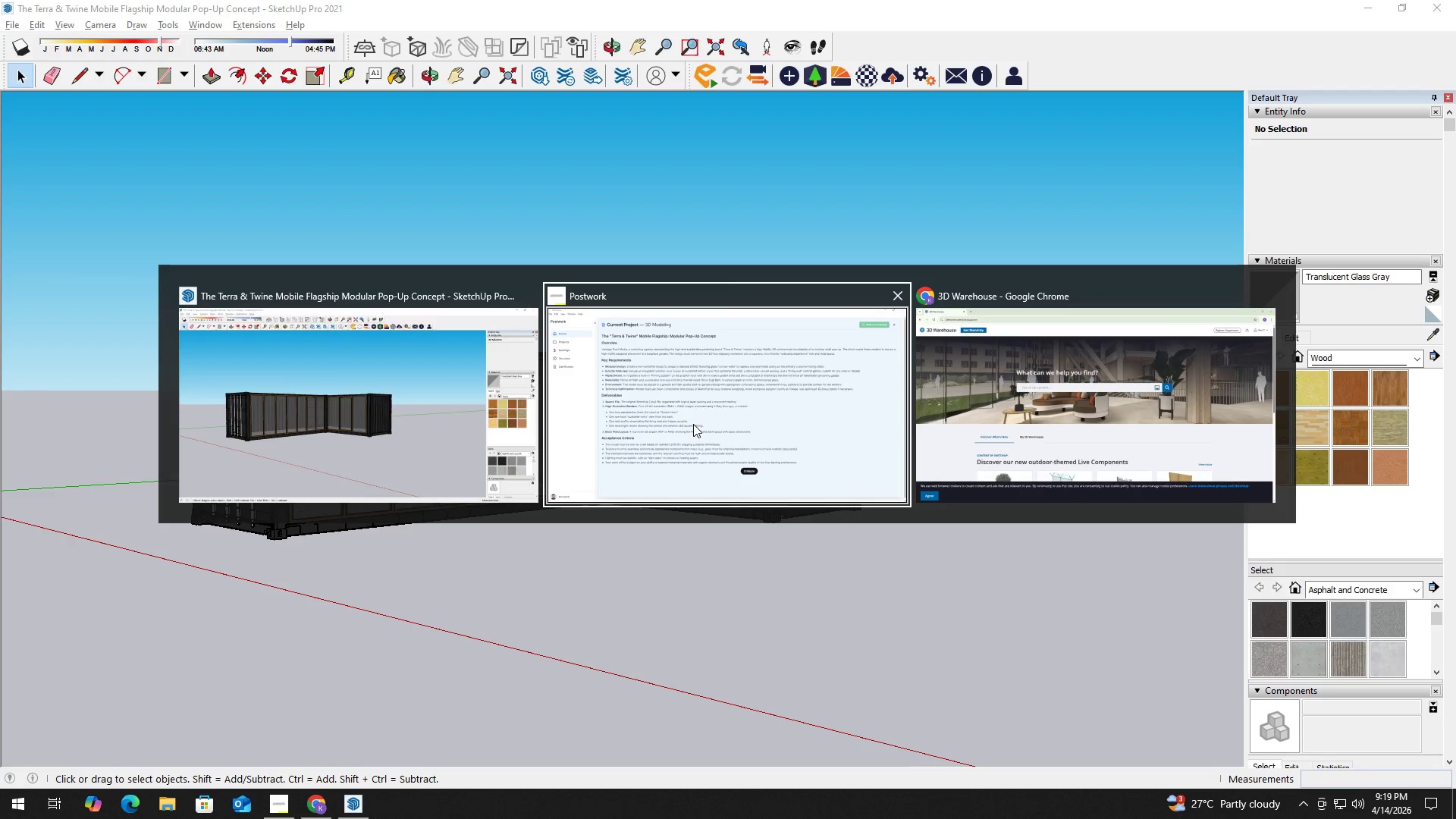 
left_click([692, 422])